 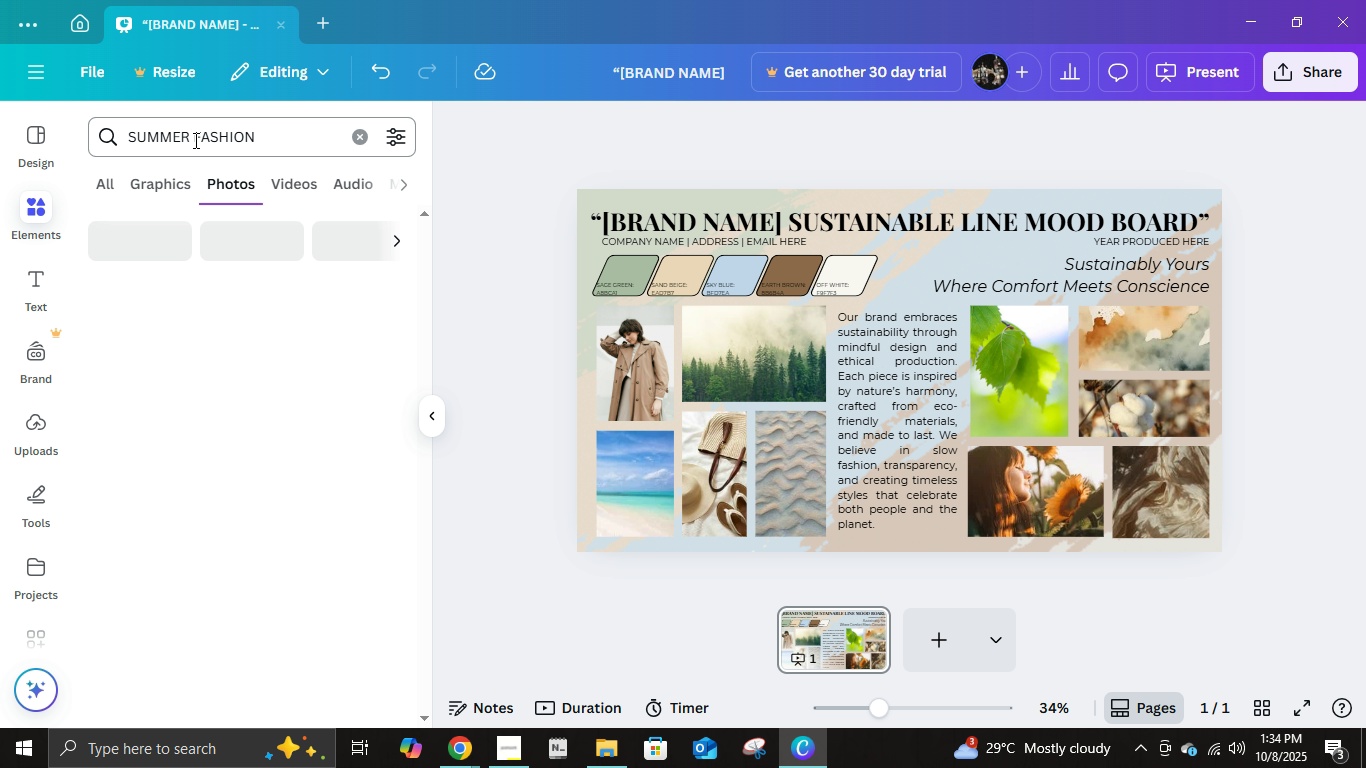 
key(Enter)
 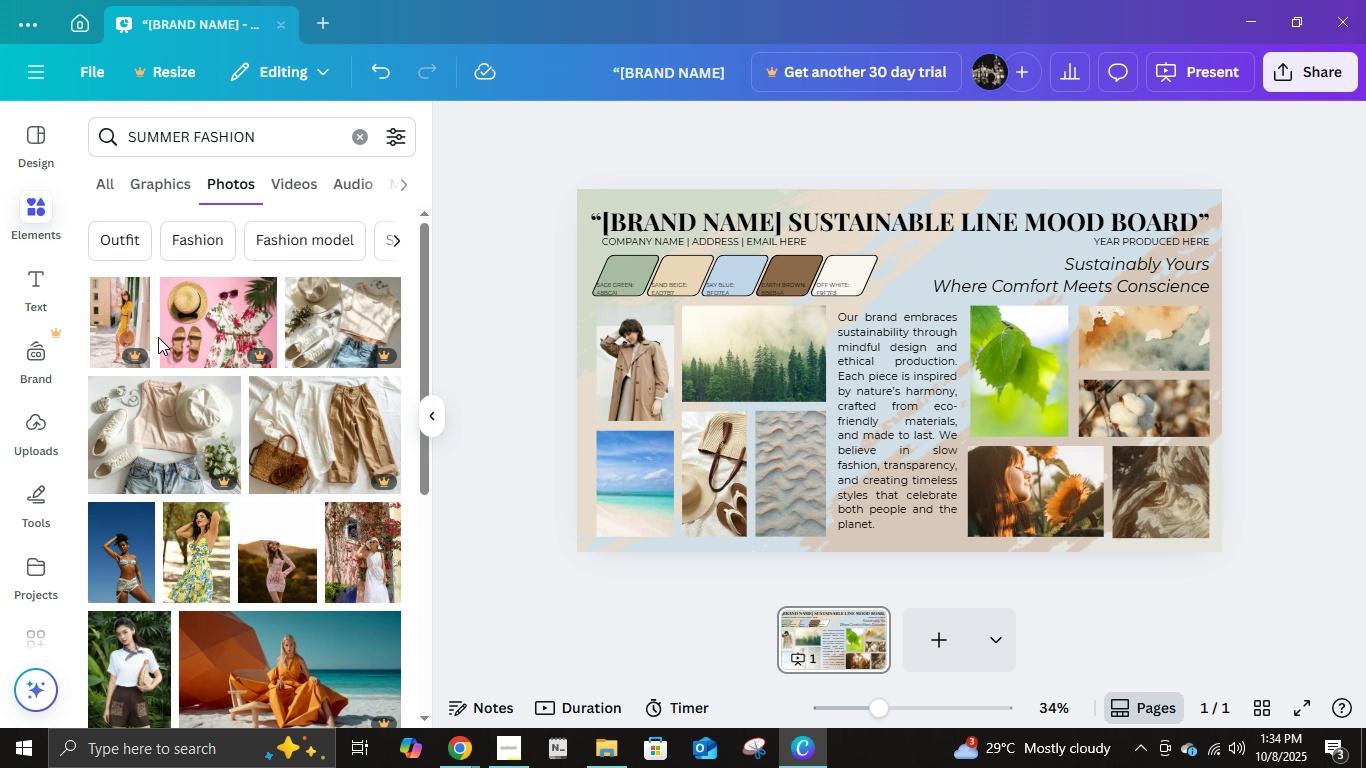 
scroll: coordinate [255, 546], scroll_direction: down, amount: 4.0
 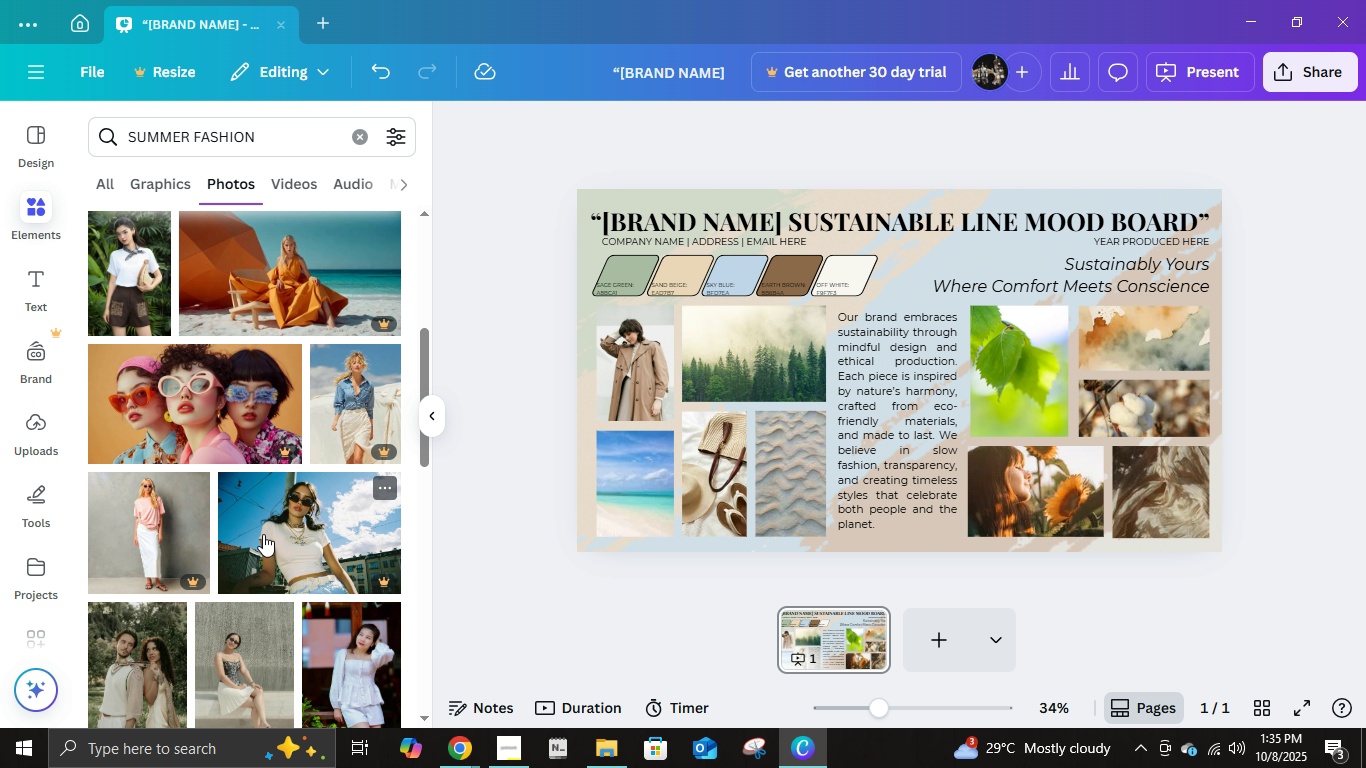 
scroll: coordinate [264, 528], scroll_direction: up, amount: 2.0
 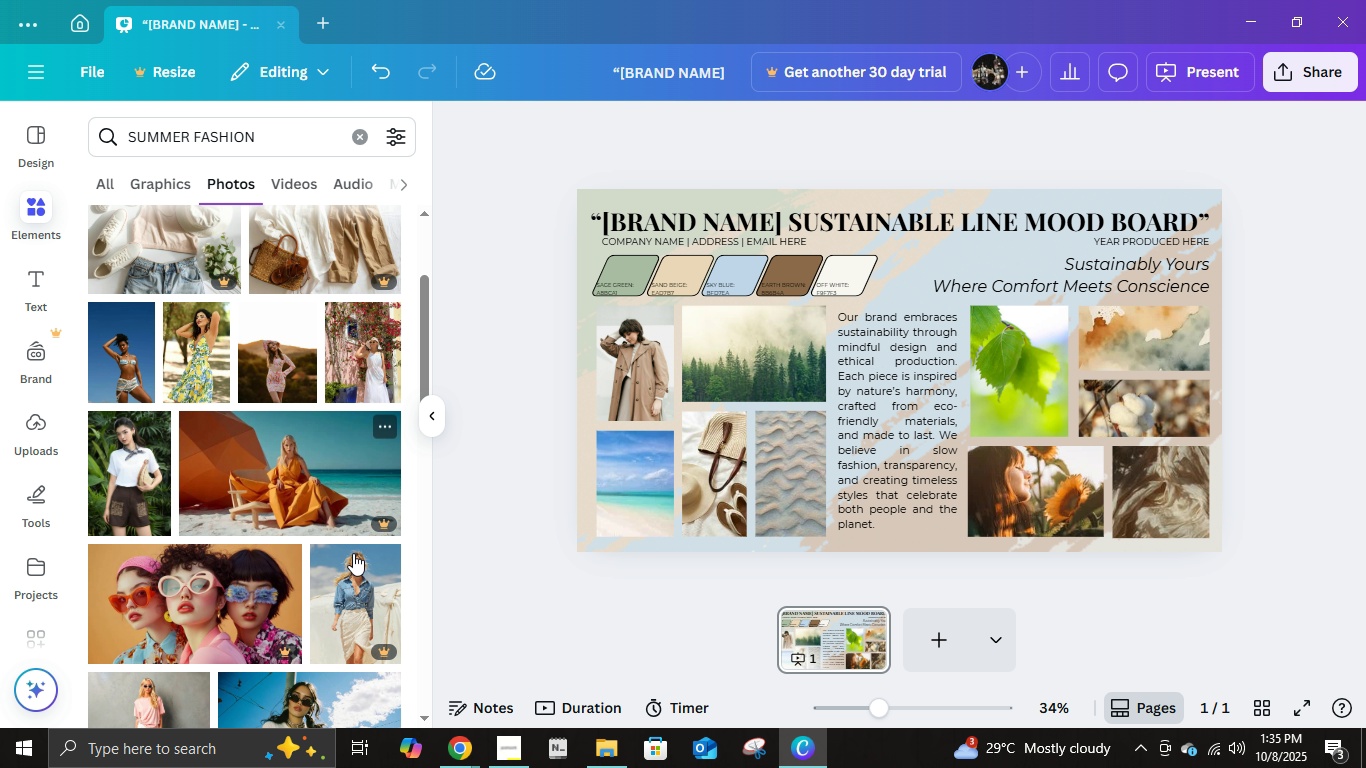 
mouse_move([337, 581])
 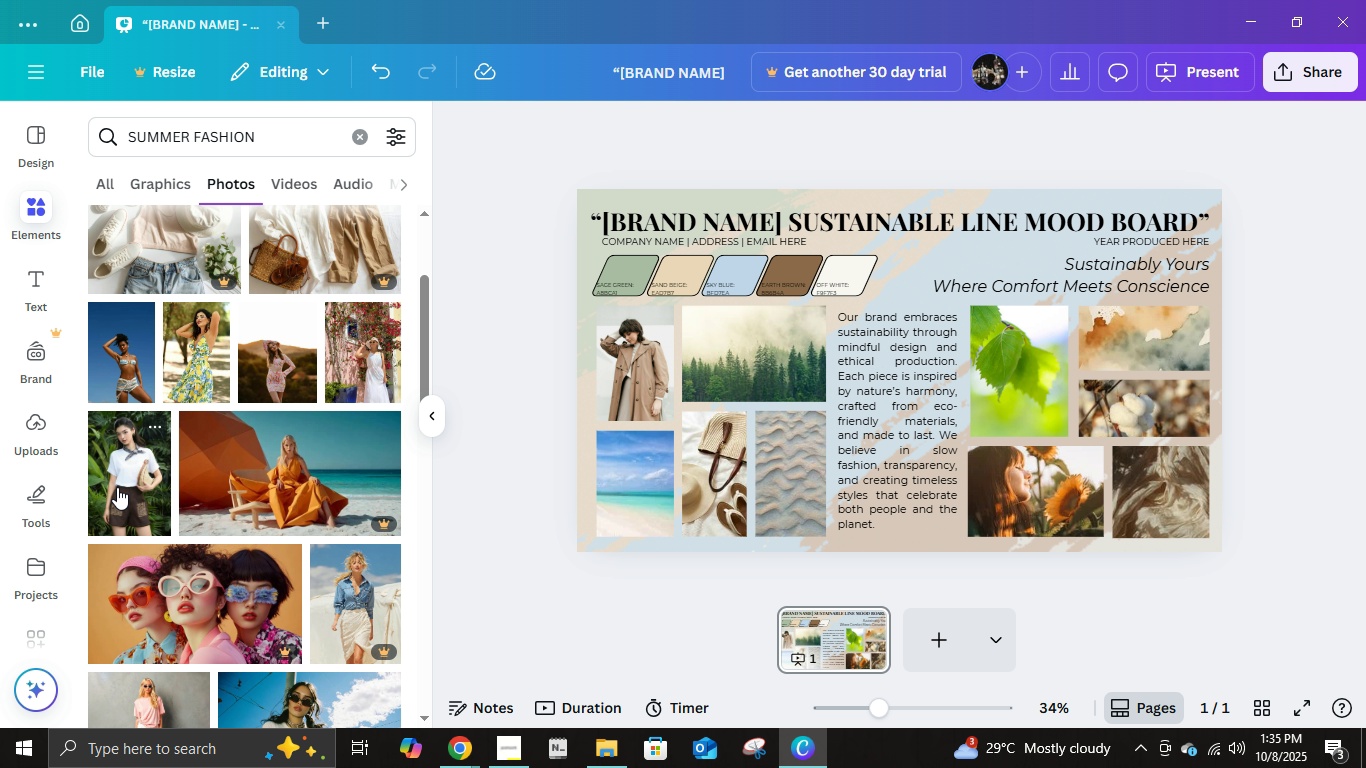 
scroll: coordinate [206, 551], scroll_direction: down, amount: 13.0
 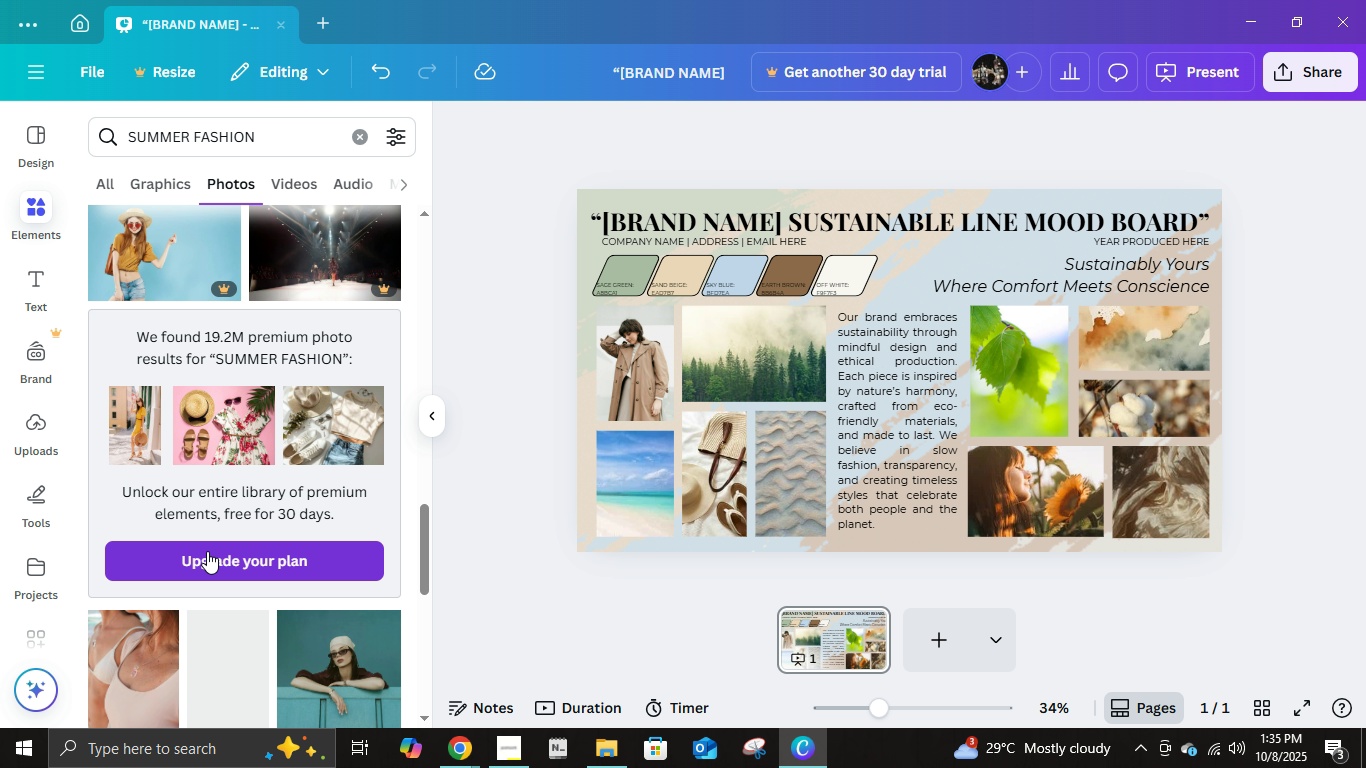 
scroll: coordinate [147, 485], scroll_direction: down, amount: 9.0
 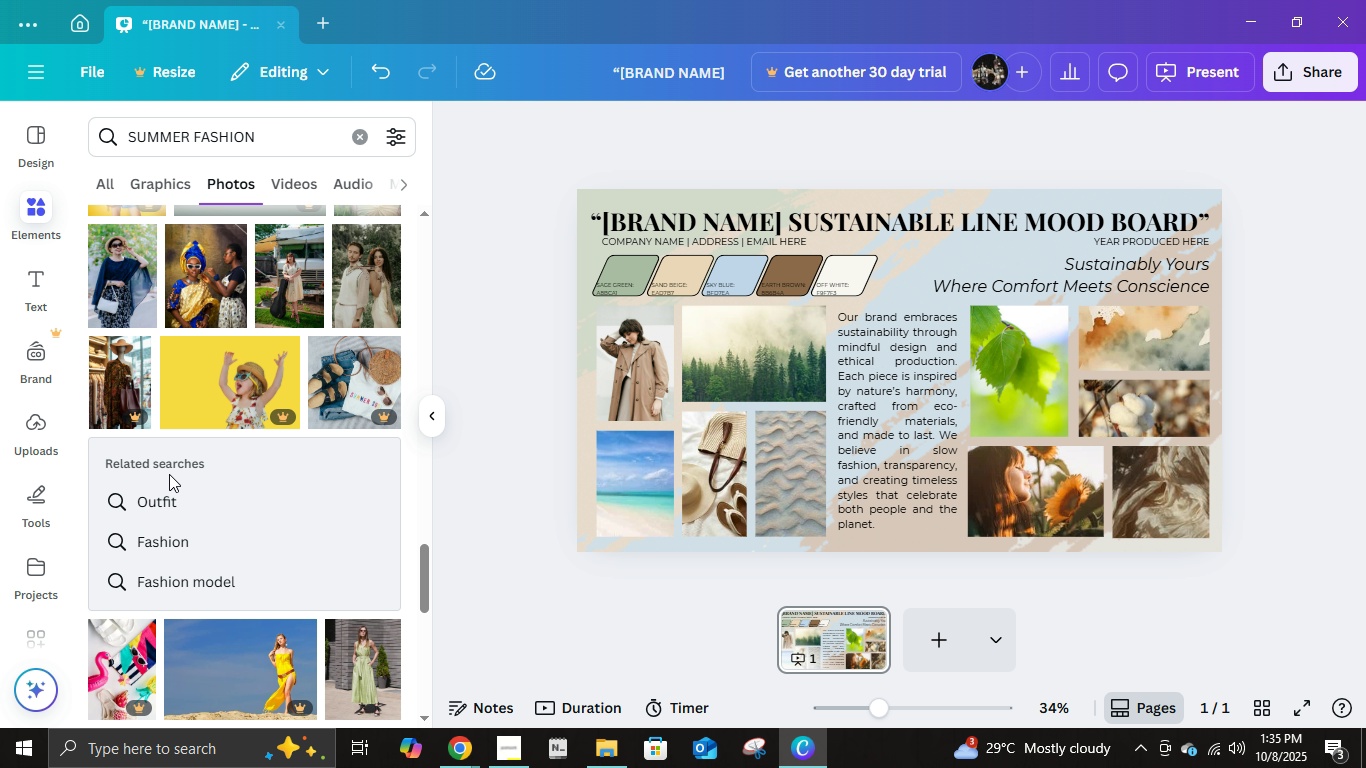 
scroll: coordinate [196, 463], scroll_direction: down, amount: 4.0
 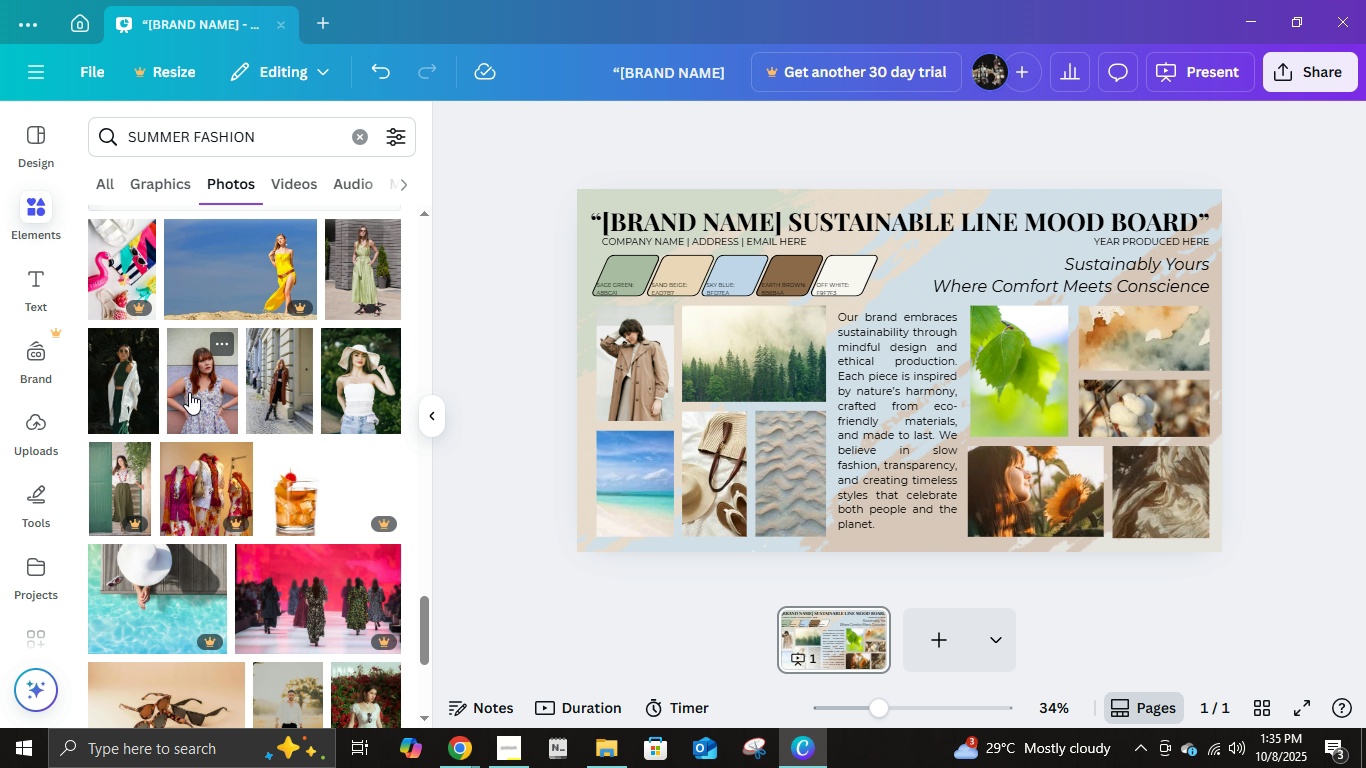 
mouse_move([175, 424])
 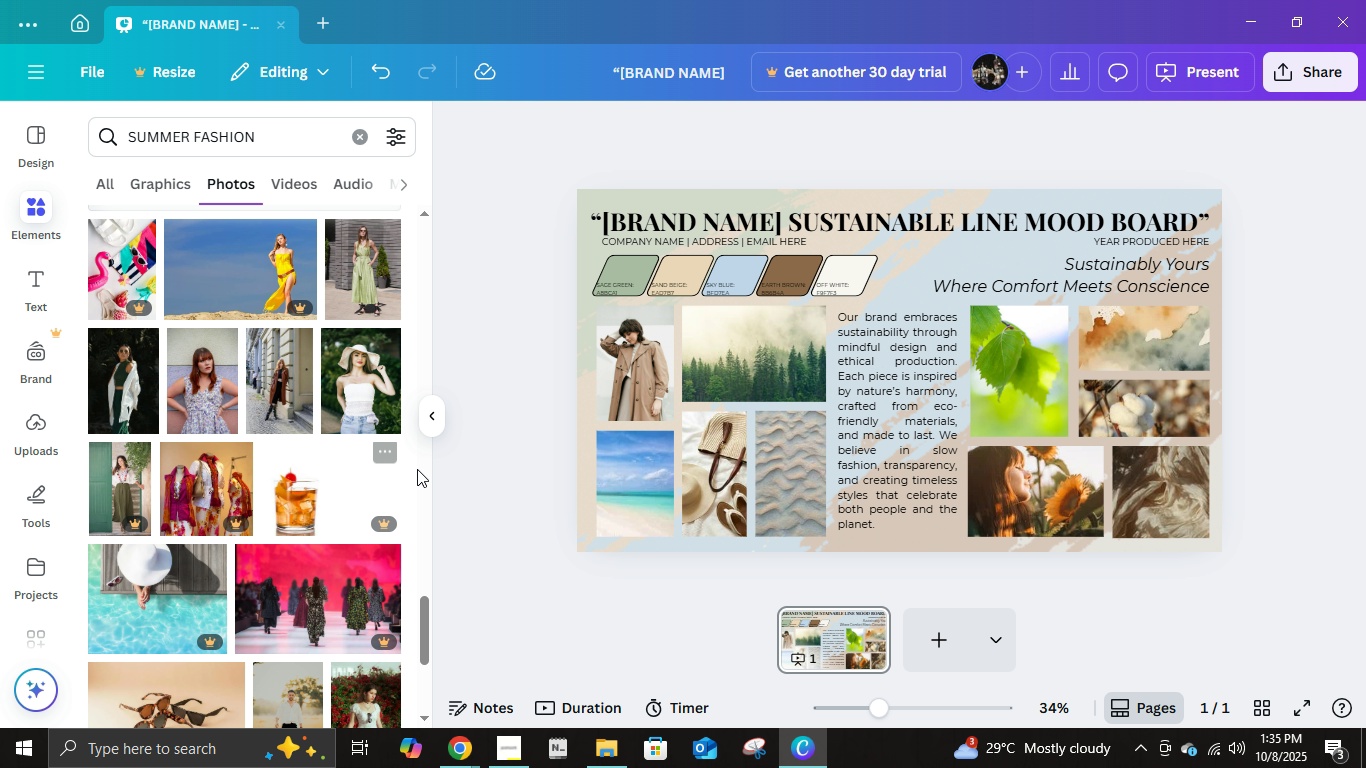 
scroll: coordinate [334, 510], scroll_direction: down, amount: 10.0
 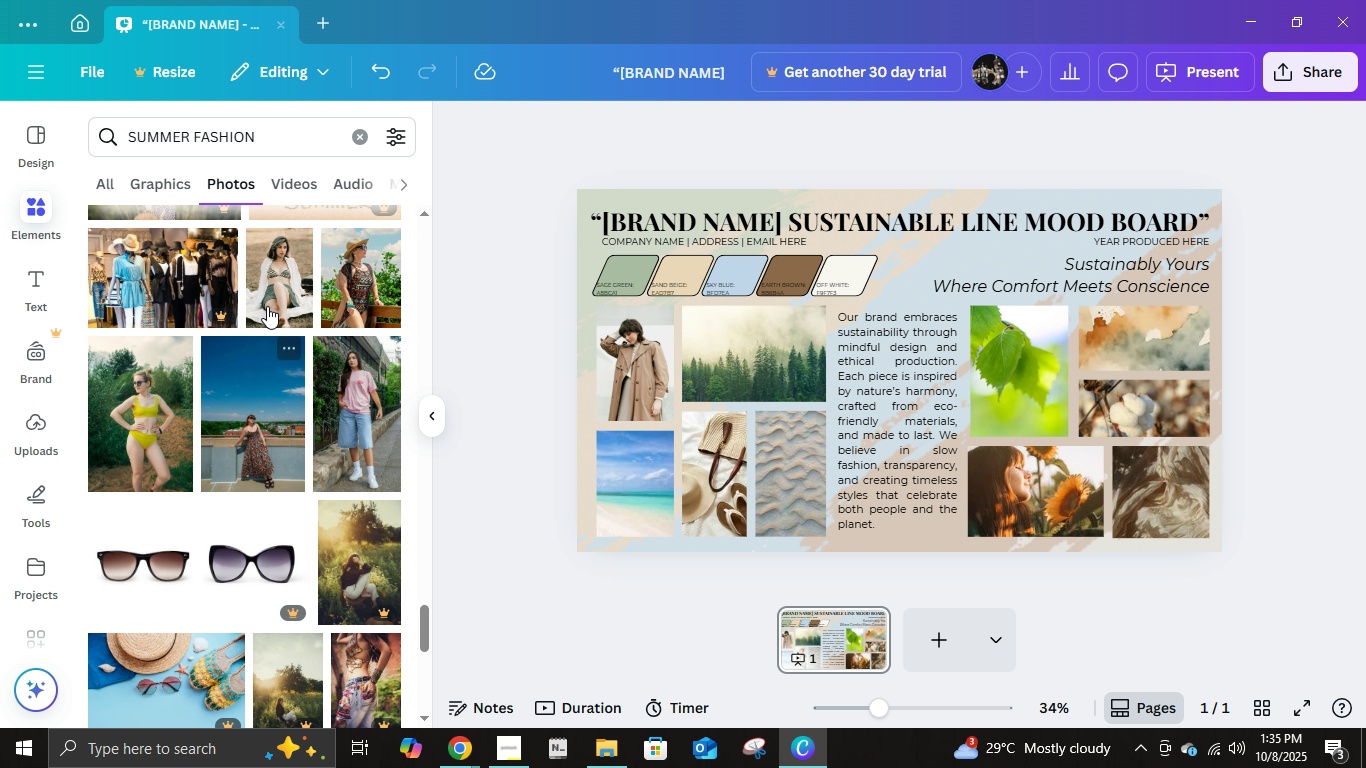 
left_click([267, 299])